 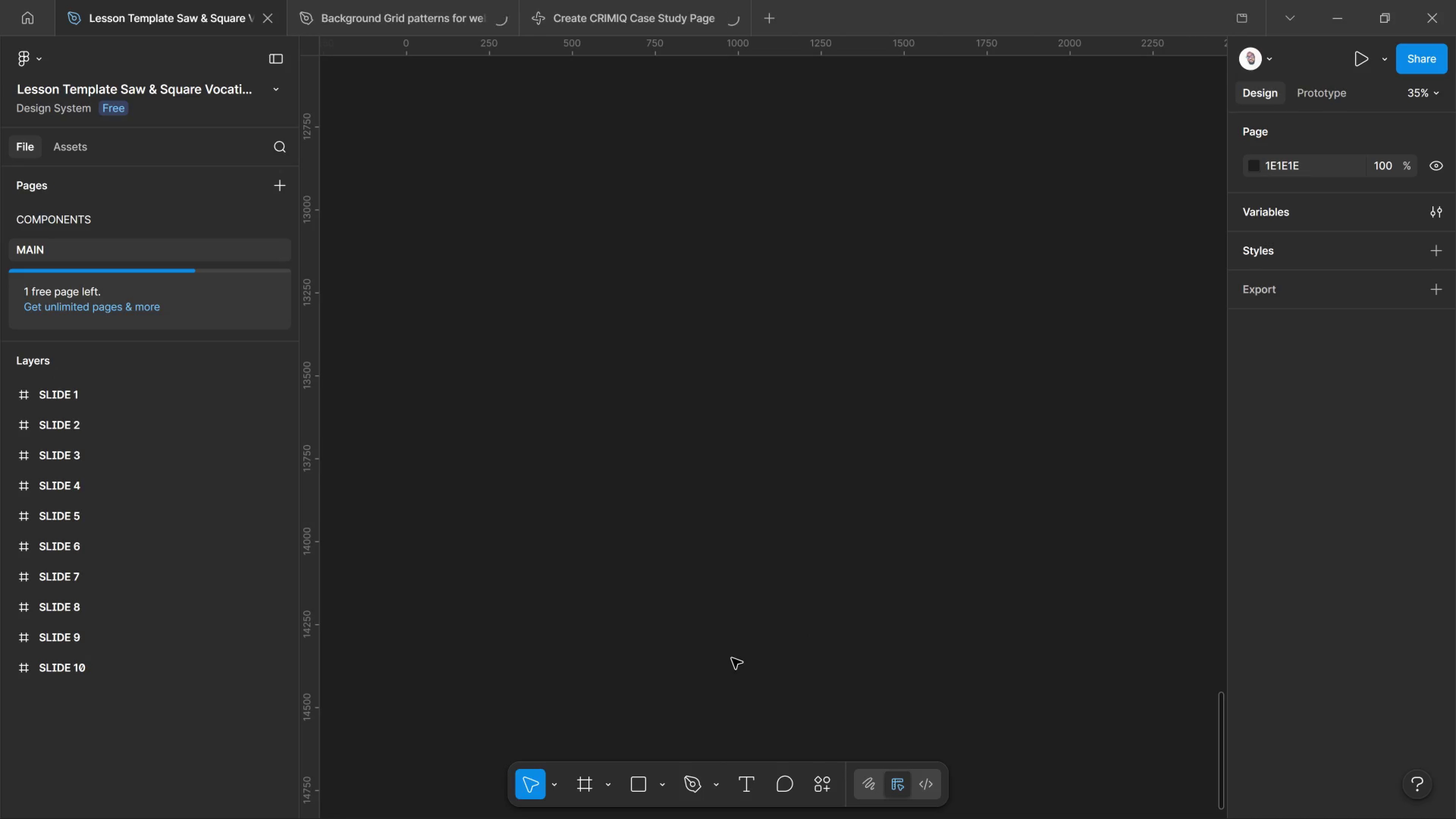 
left_click([579, 802])
 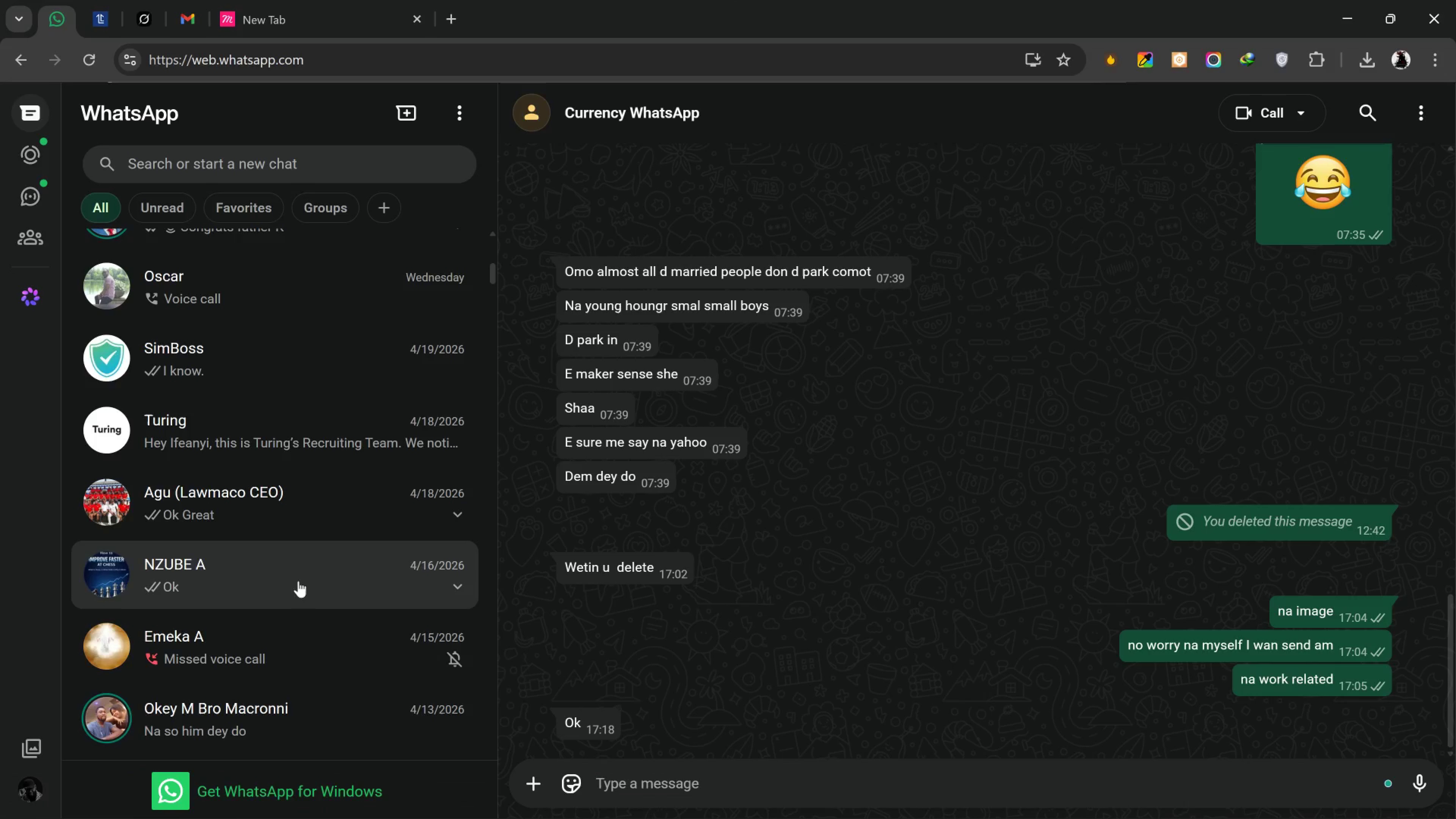 
scroll: coordinate [308, 607], scroll_direction: up, amount: 3.0
 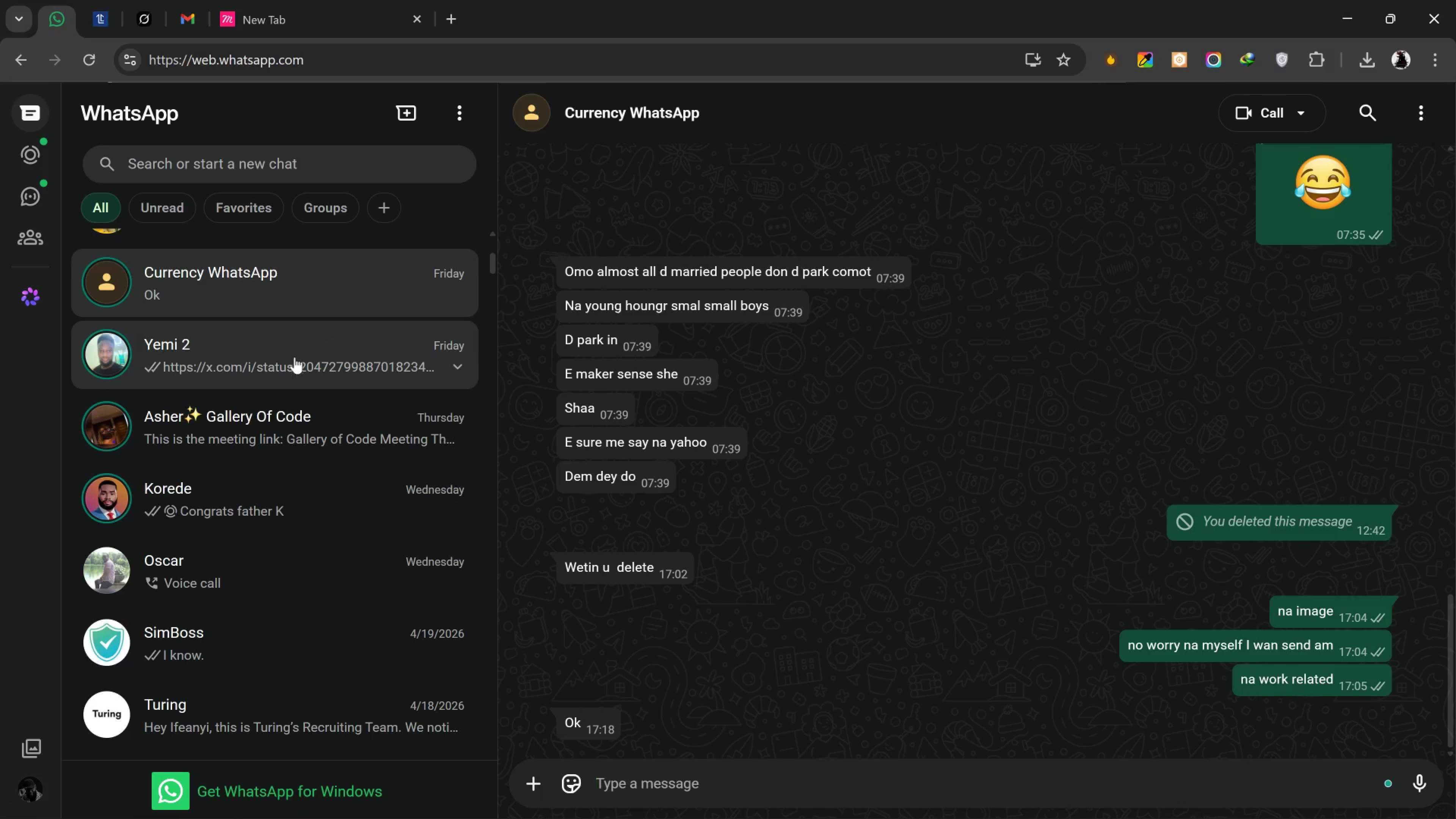 
mouse_move([259, 435])
 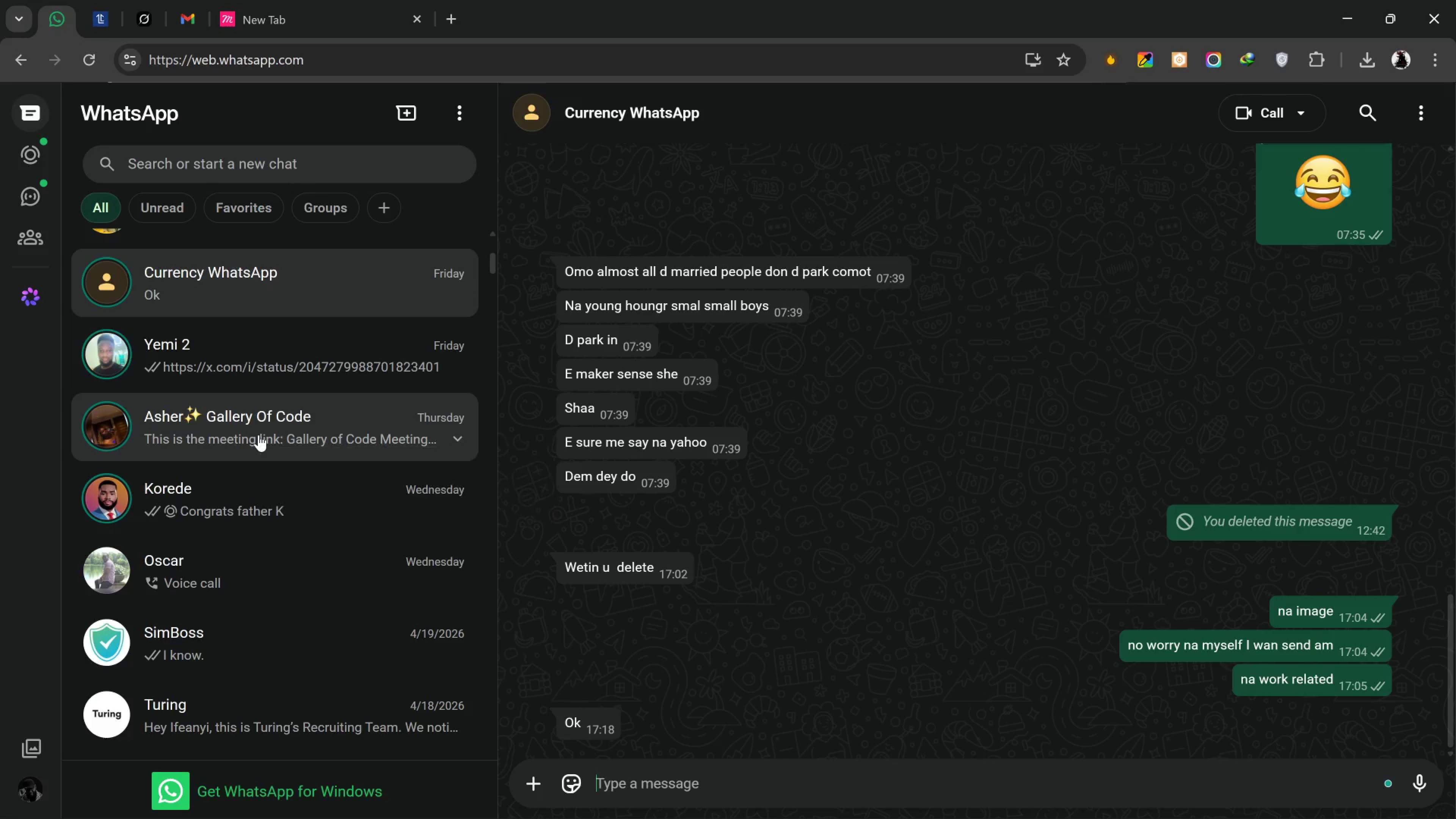 
left_click([260, 435])
 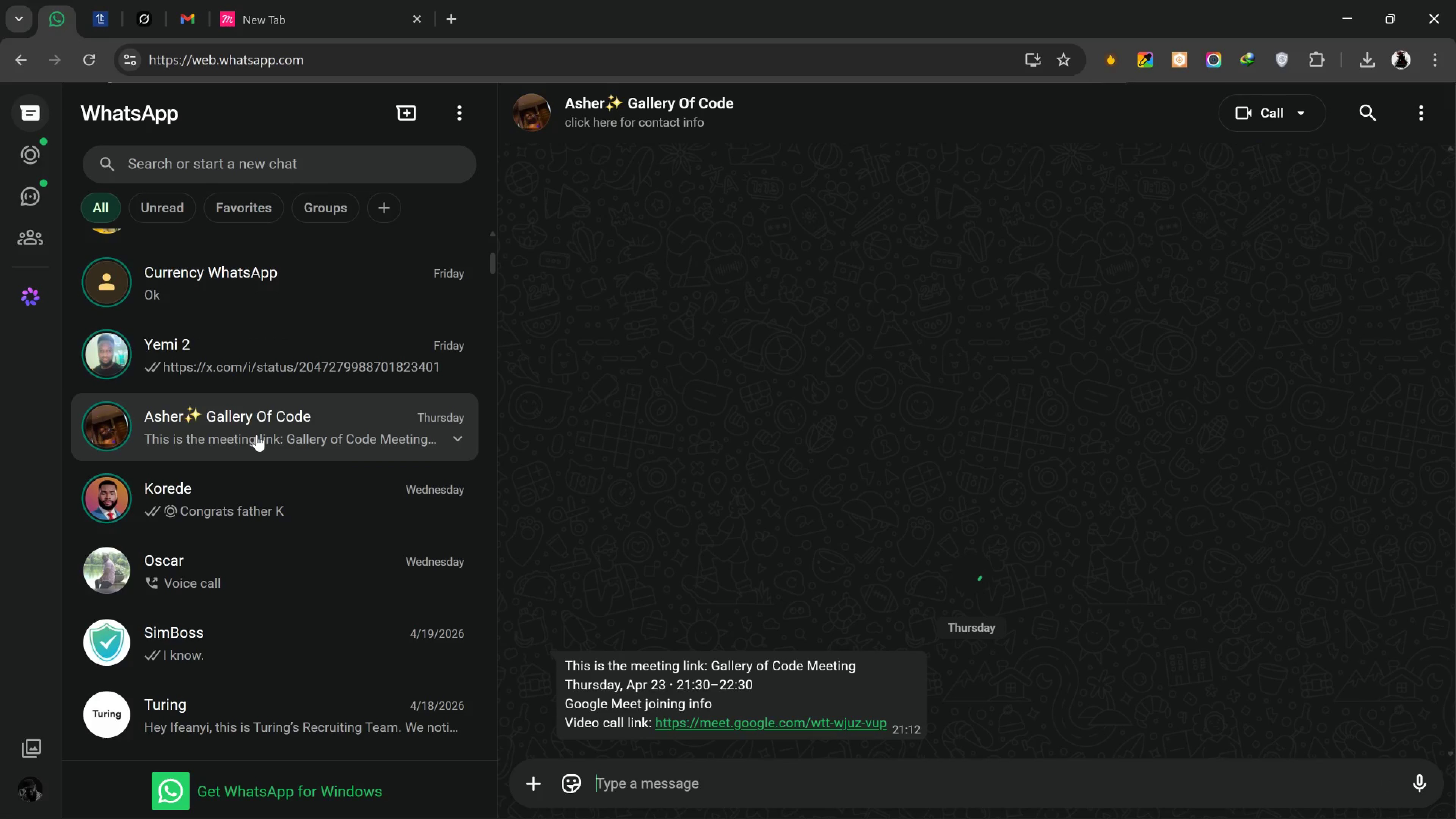 
left_click_drag(start_coordinate=[259, 435], to_coordinate=[260, 435])
 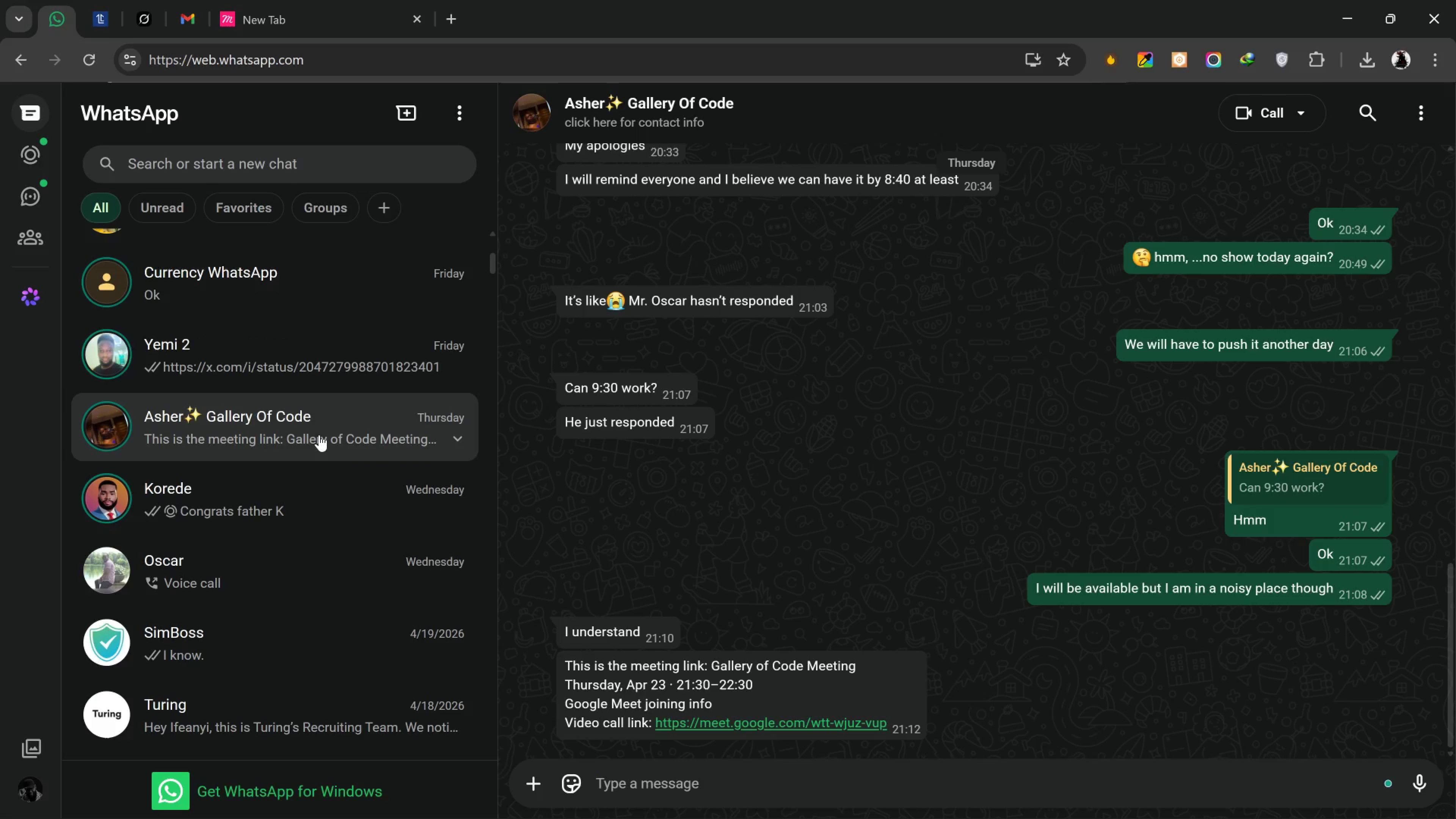 
scroll: coordinate [350, 469], scroll_direction: down, amount: 2.0
 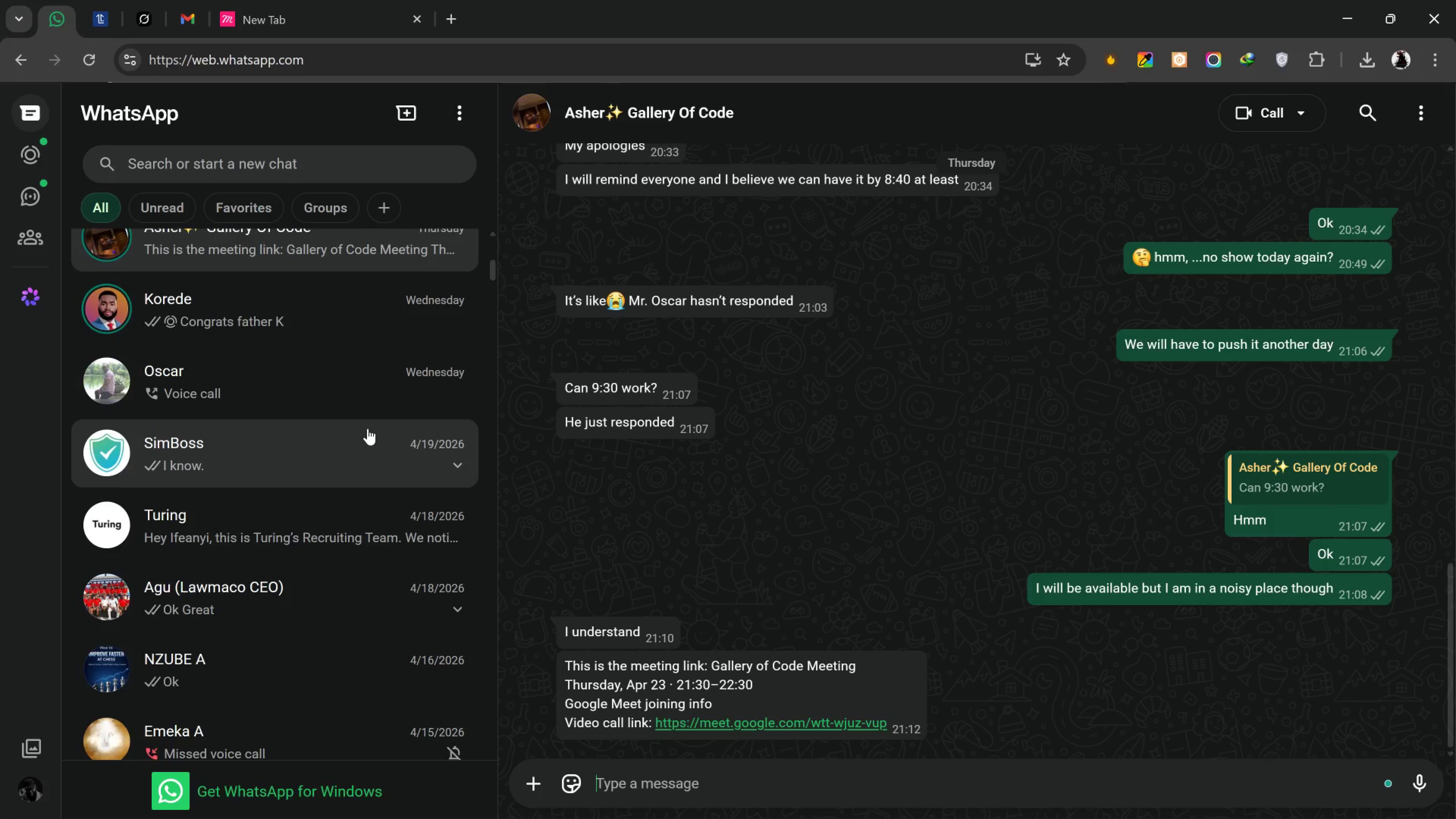 
scroll: coordinate [351, 432], scroll_direction: up, amount: 3.0
 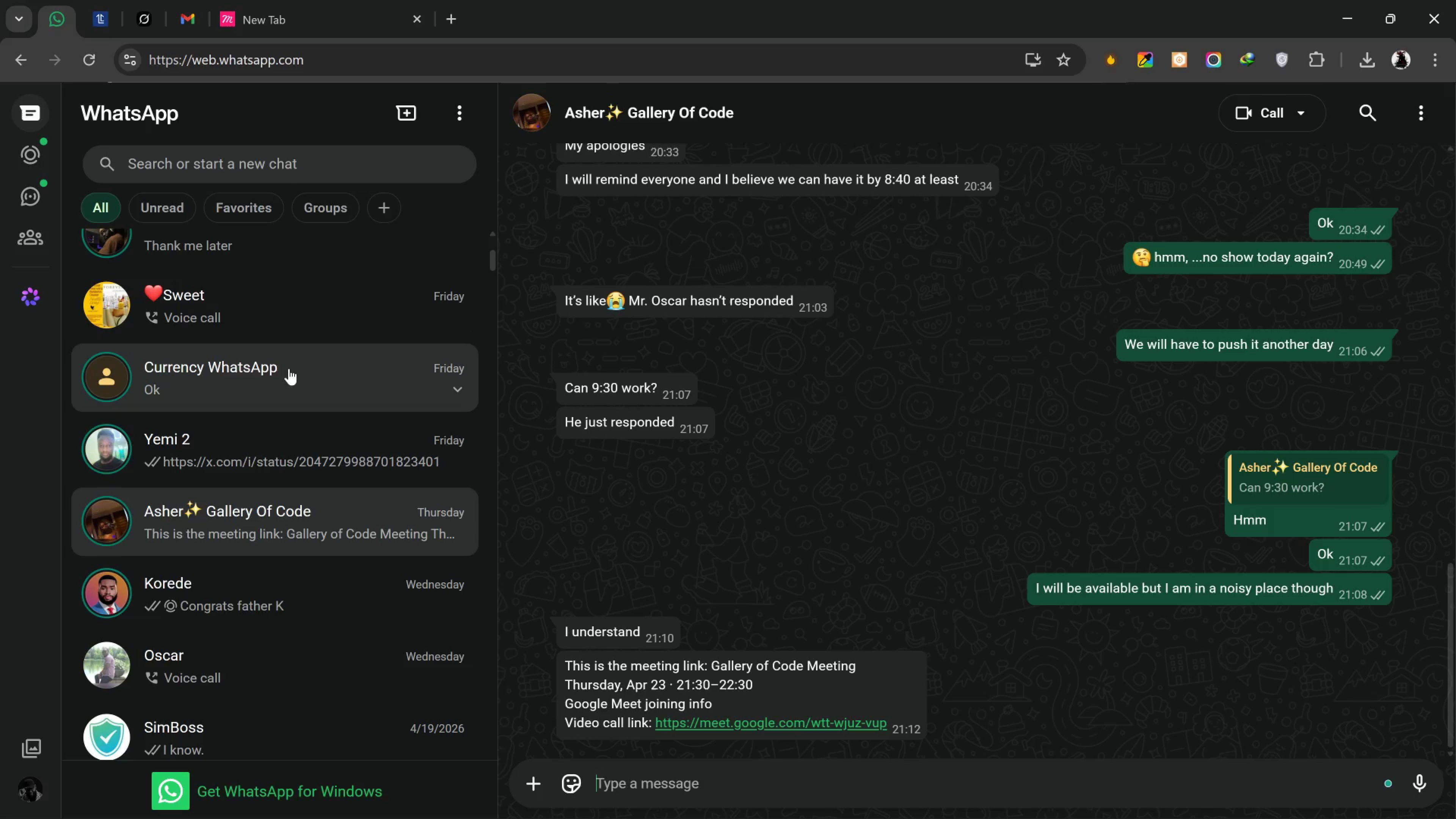 
left_click([289, 369])
 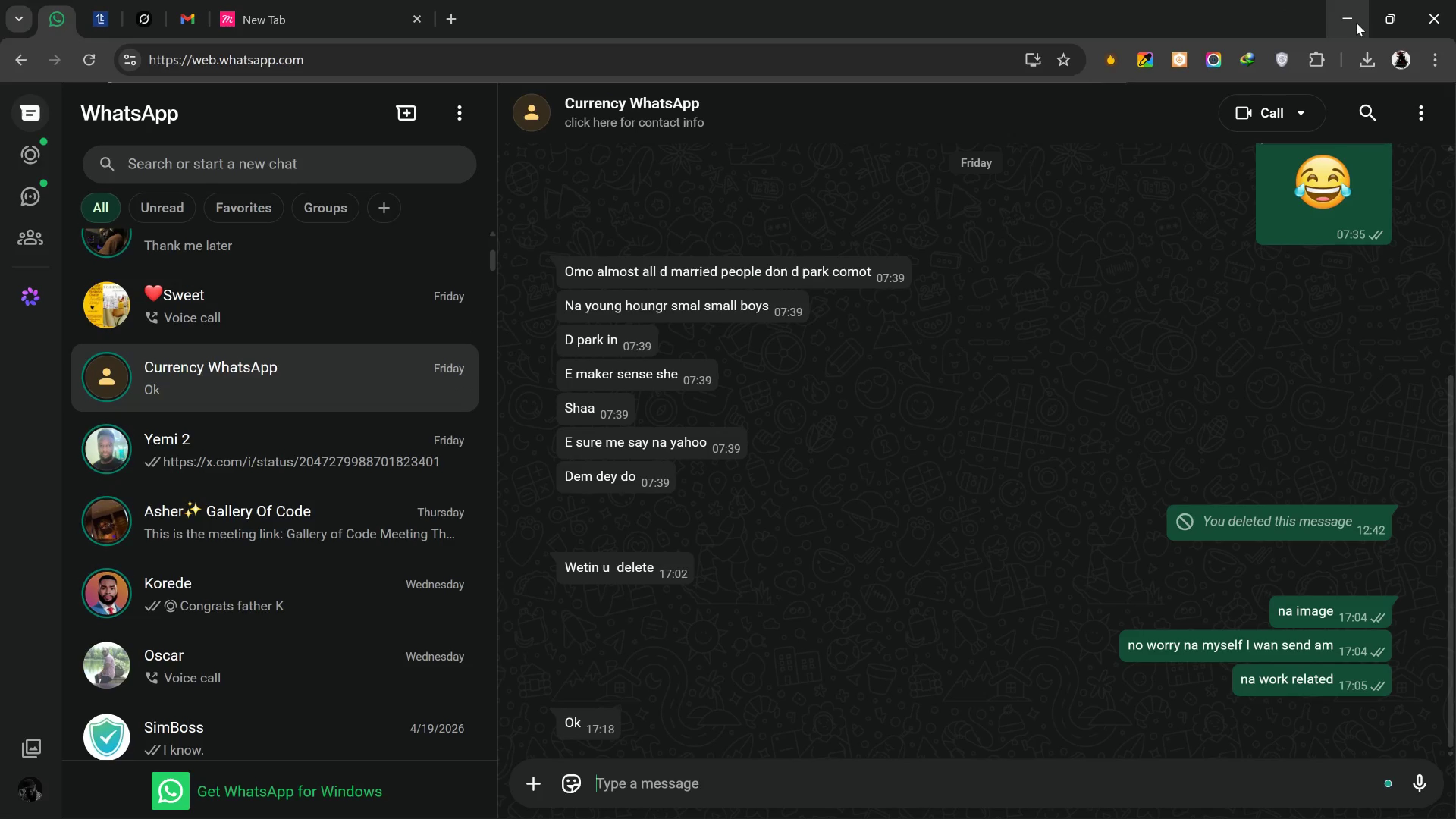 
left_click([1356, 23])
 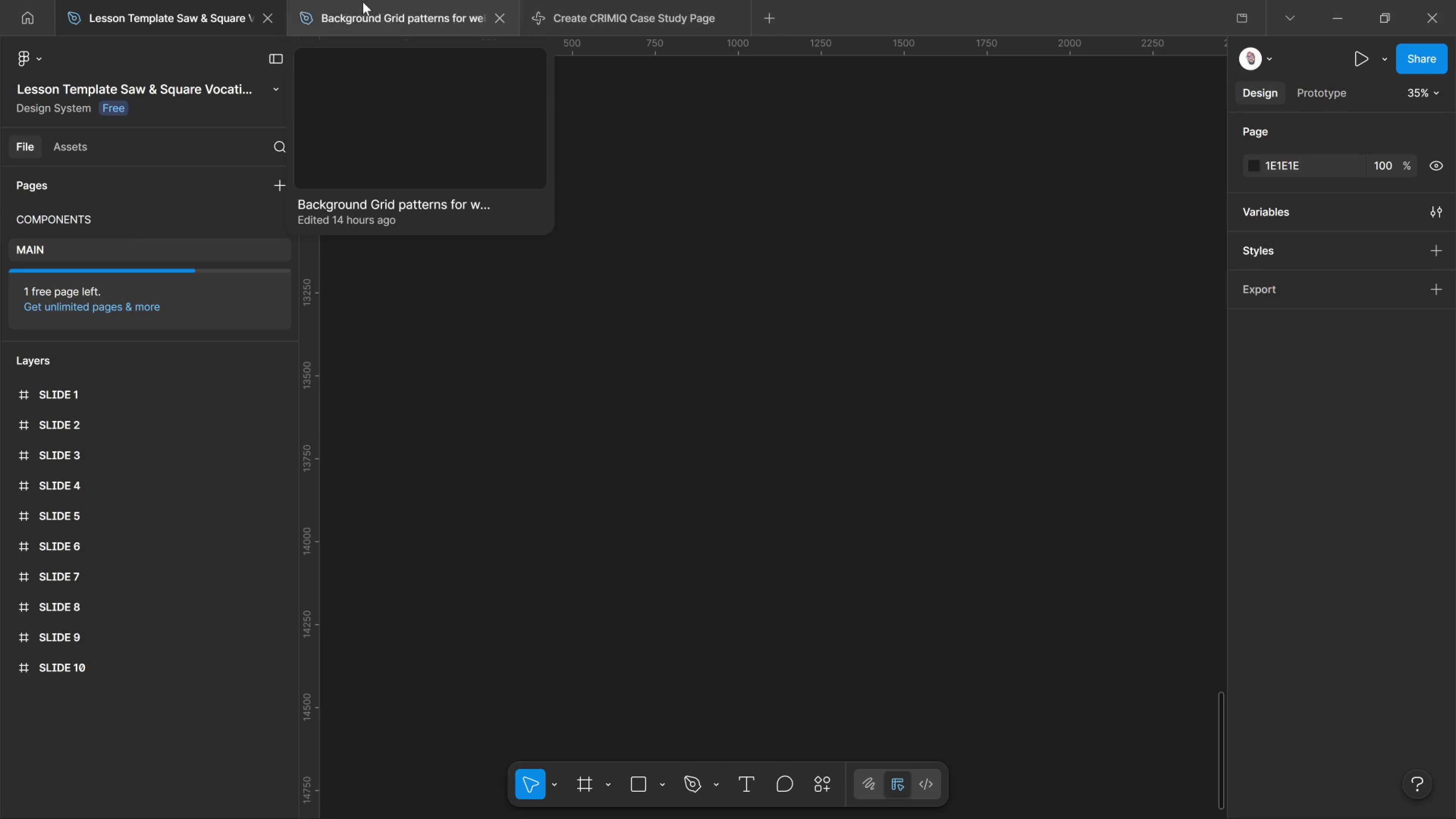 
left_click_drag(start_coordinate=[262, 18], to_coordinate=[257, 33])
 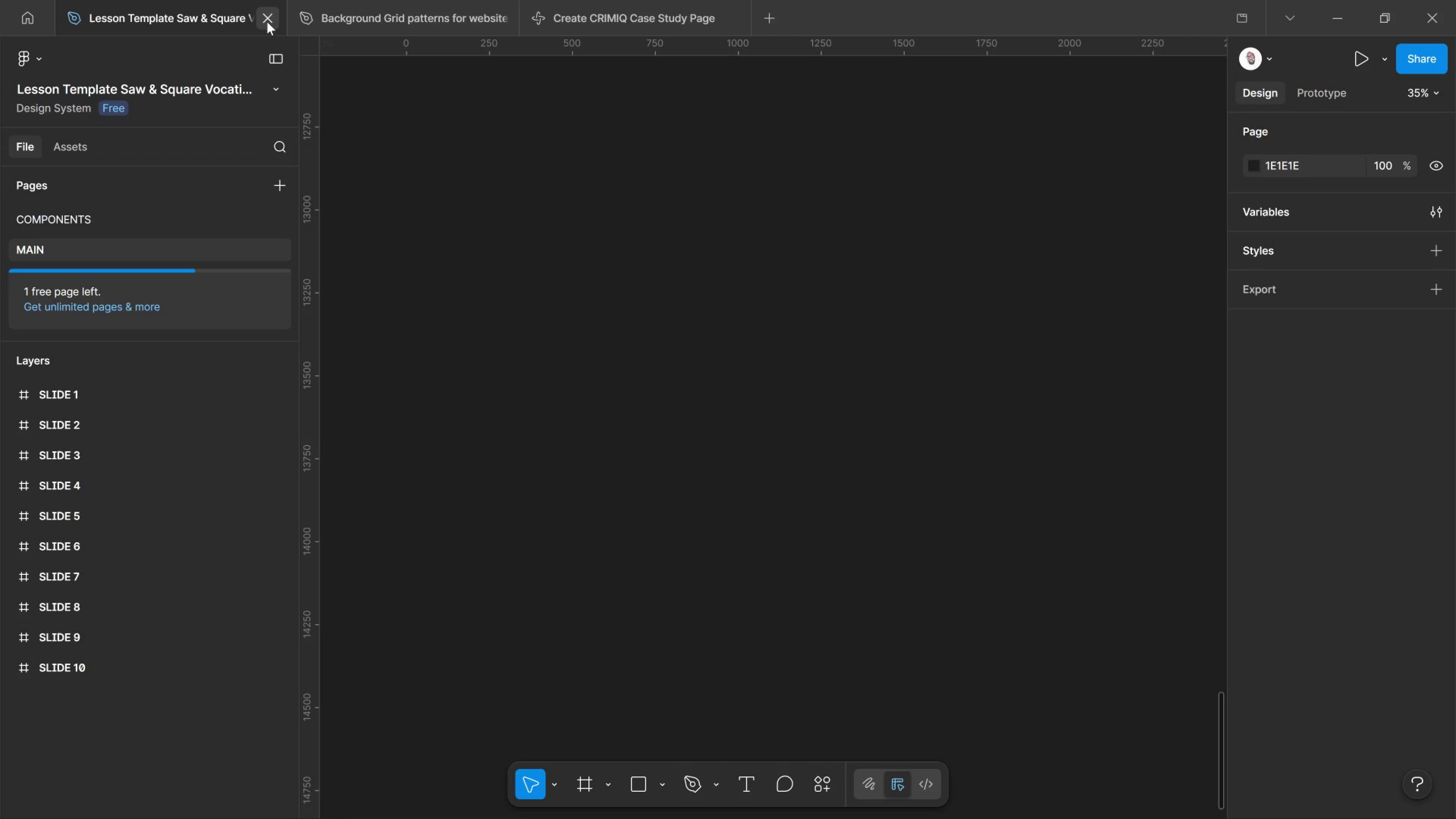 
left_click([267, 22])
 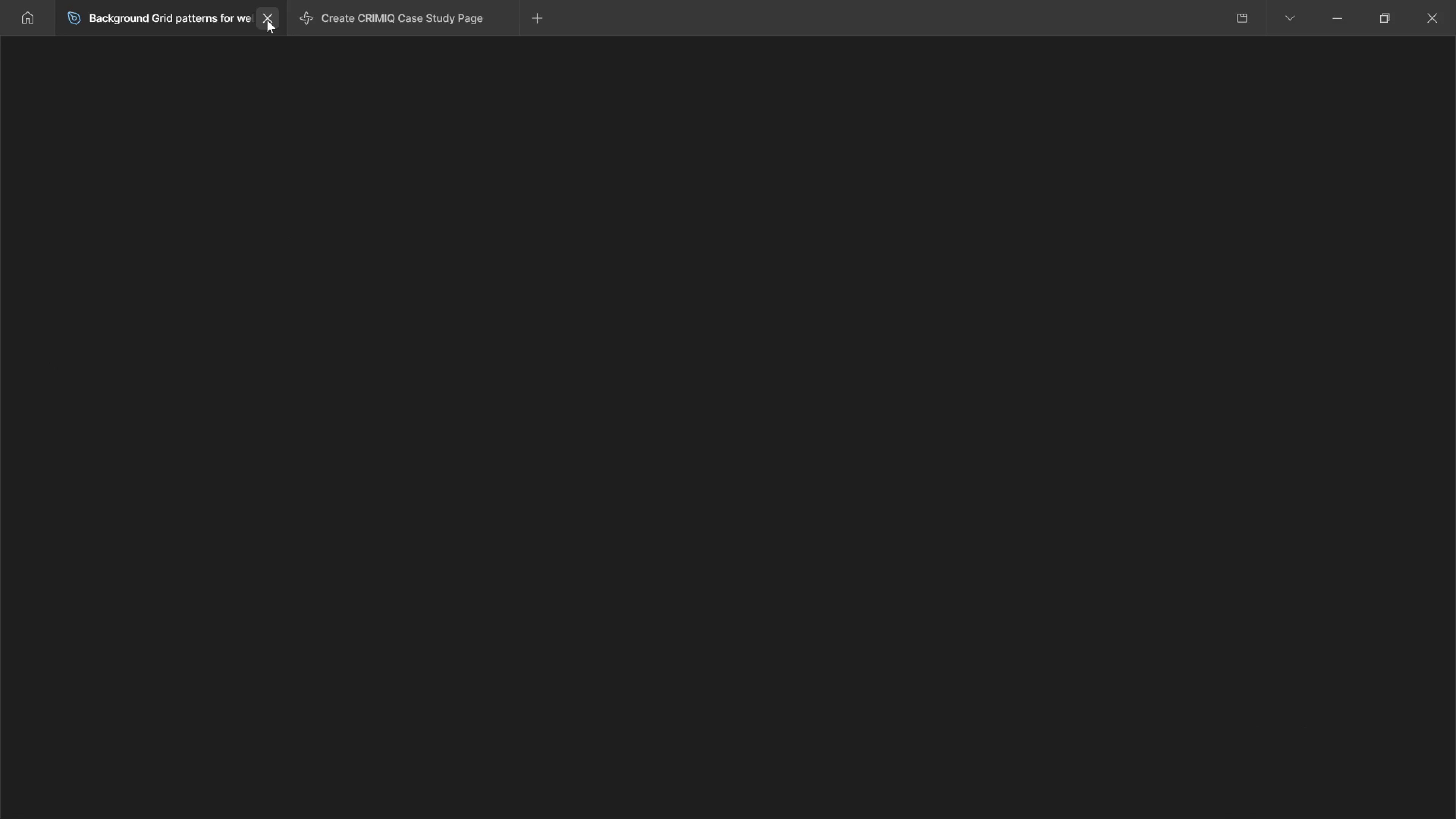 
left_click([267, 20])
 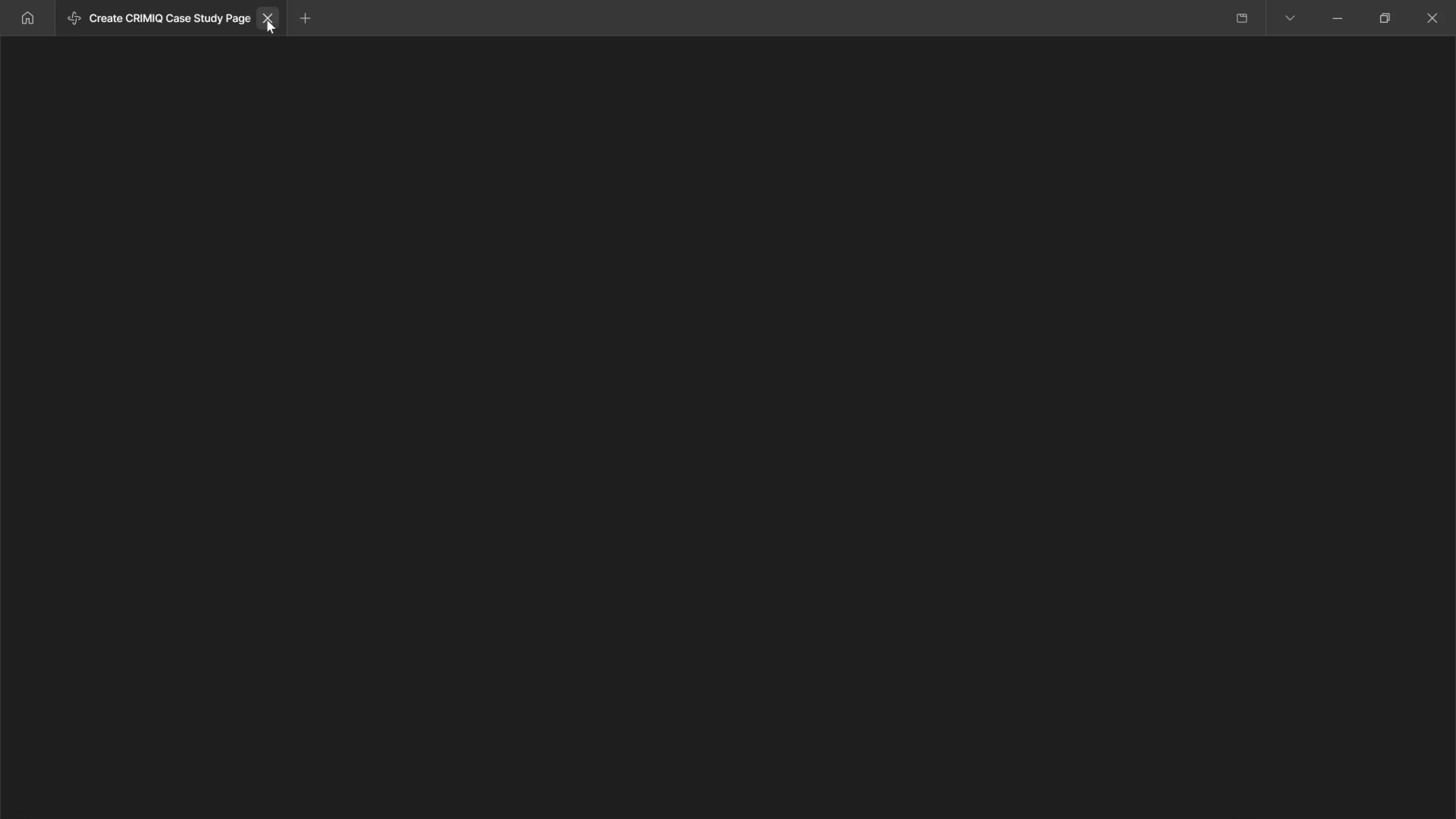 
left_click([267, 20])
 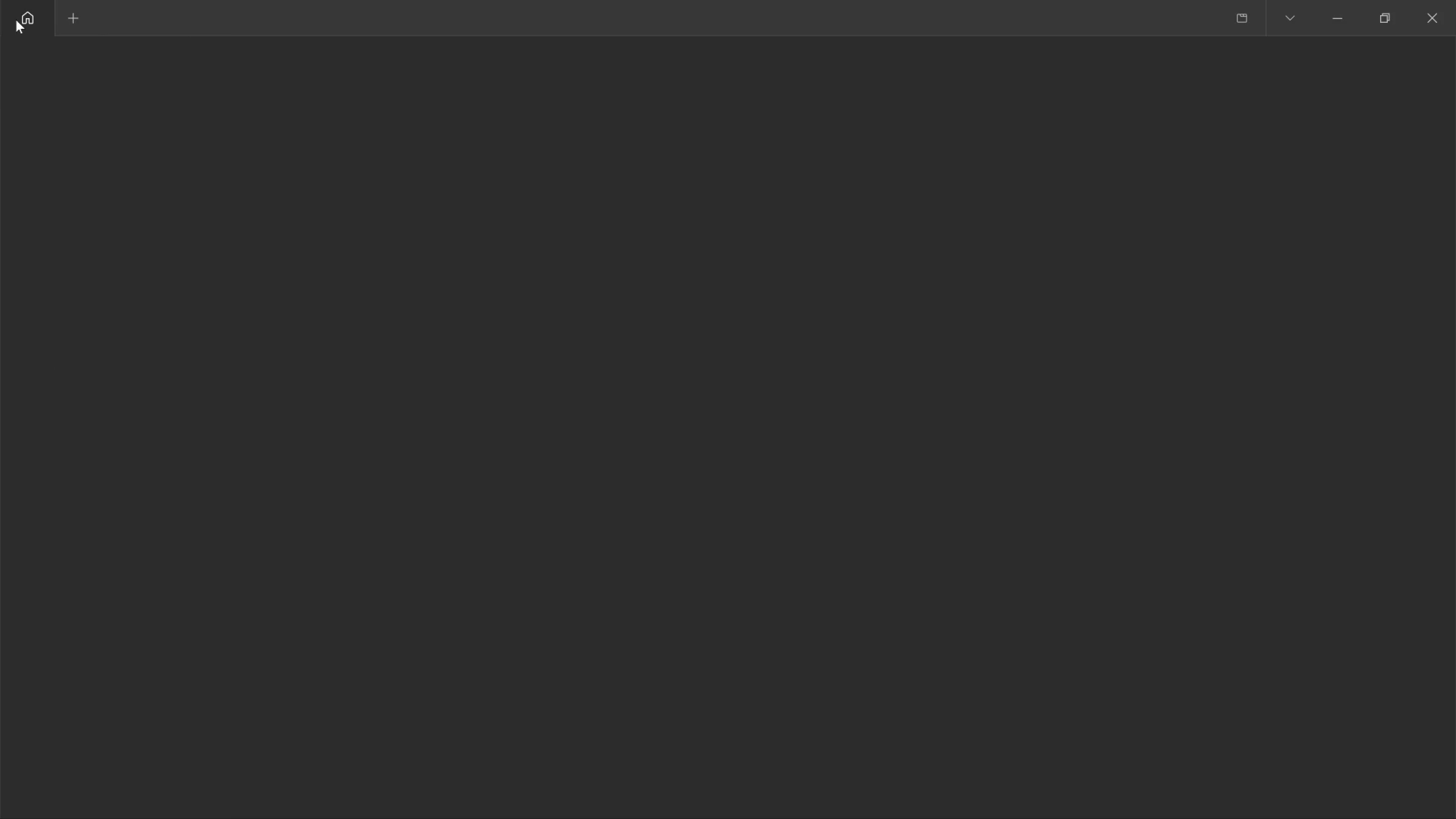 
left_click([16, 20])
 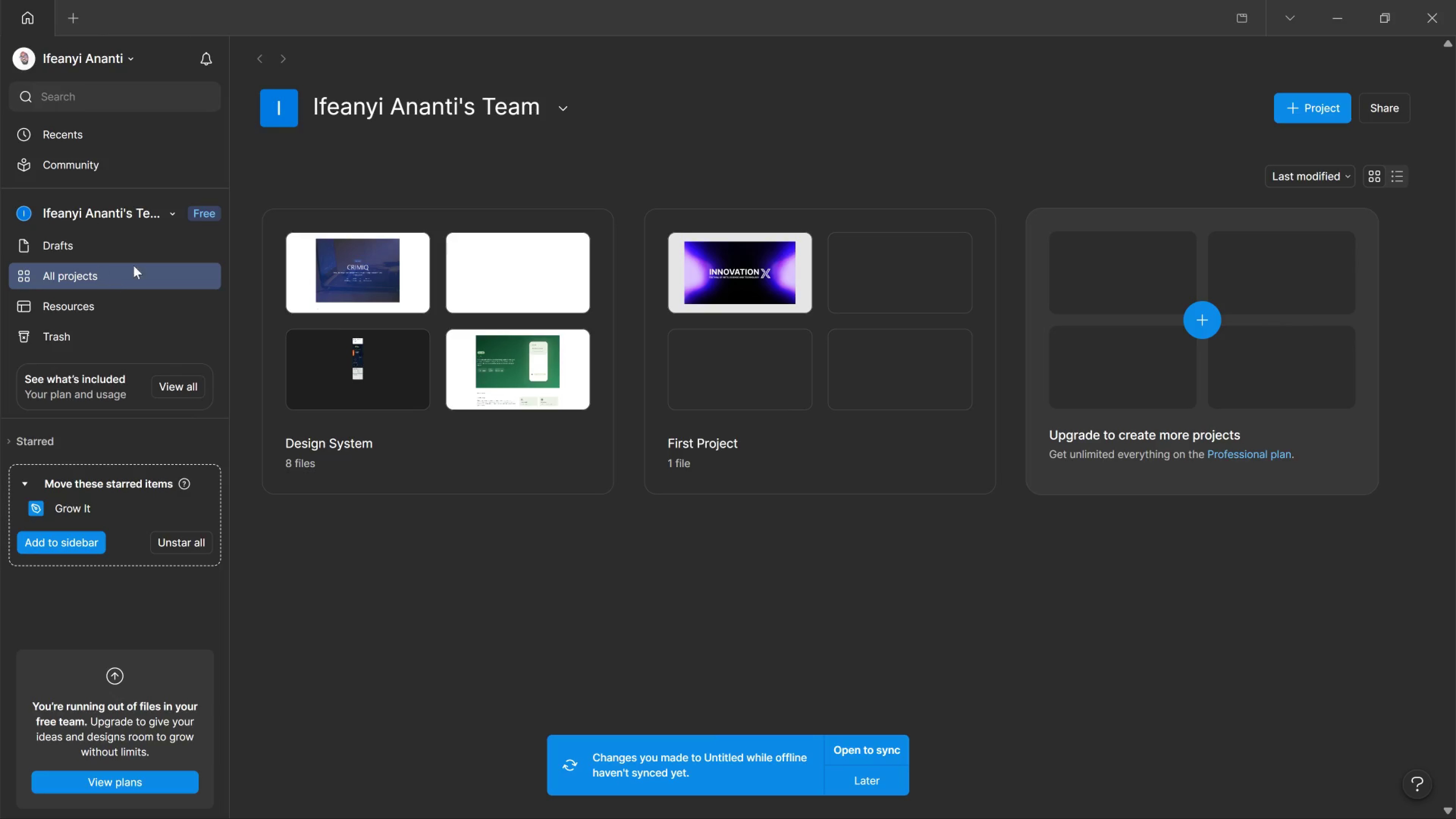 
left_click([206, 250])
 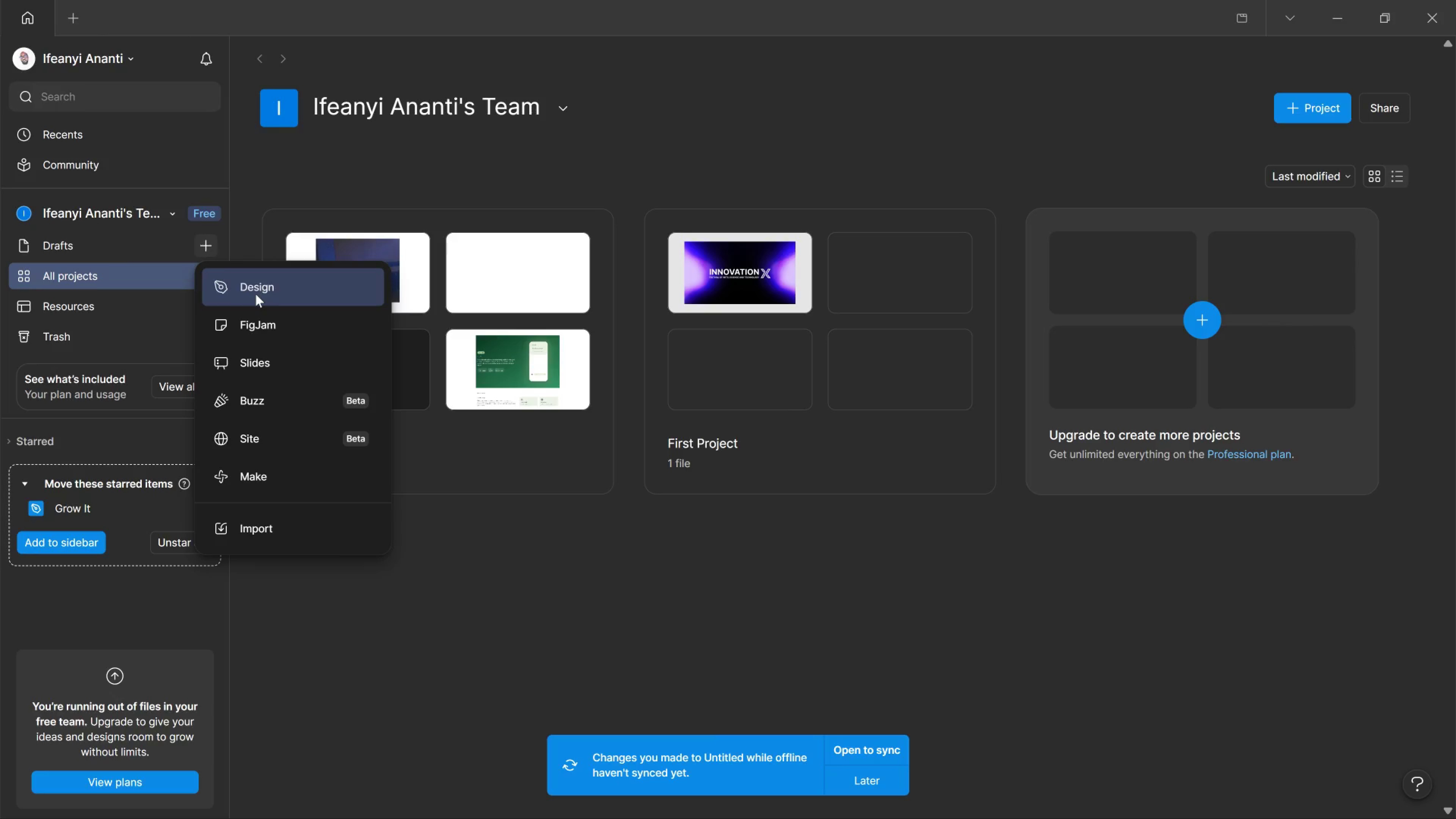 
left_click([256, 294])
 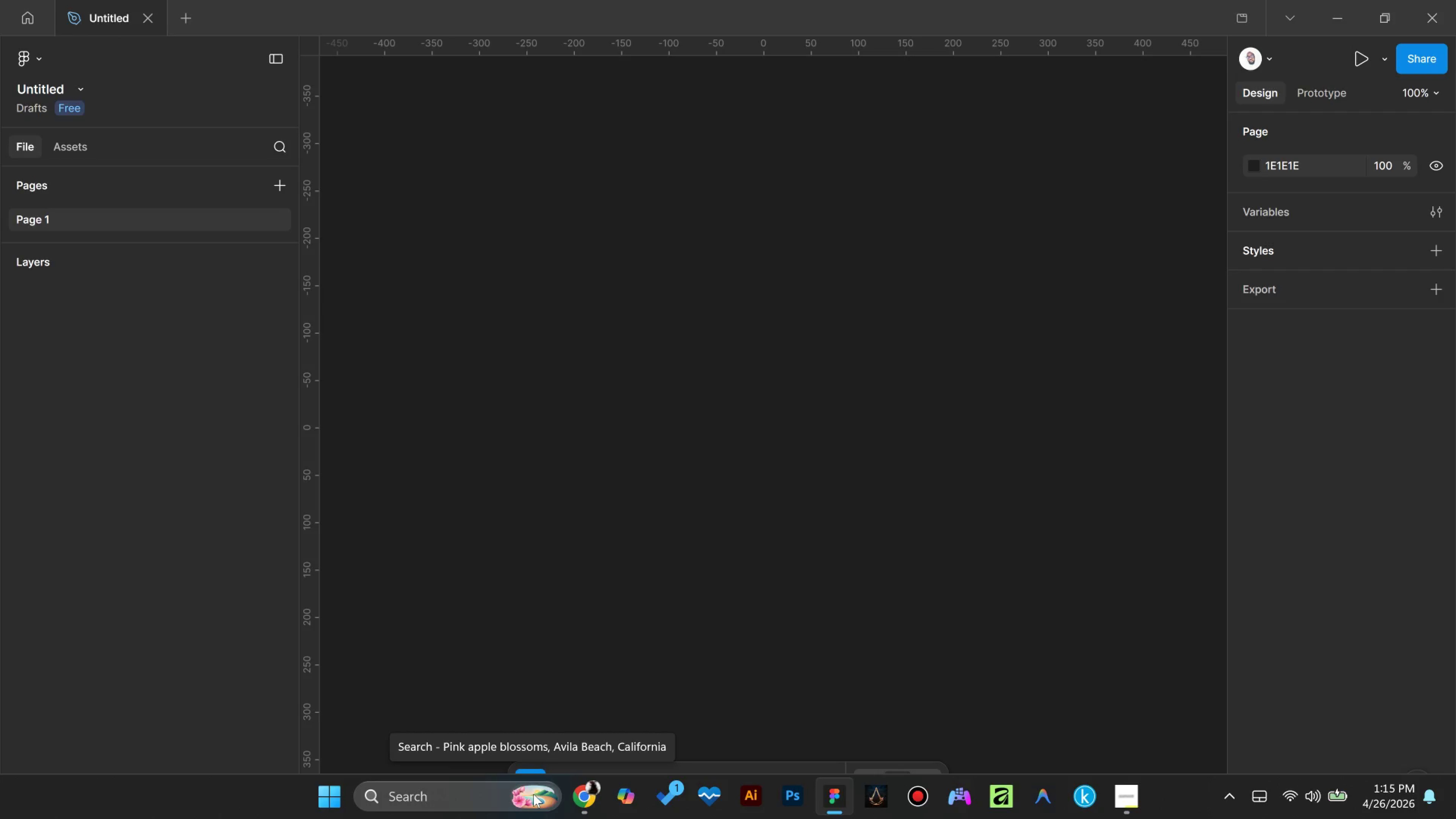 
wait(23.78)
 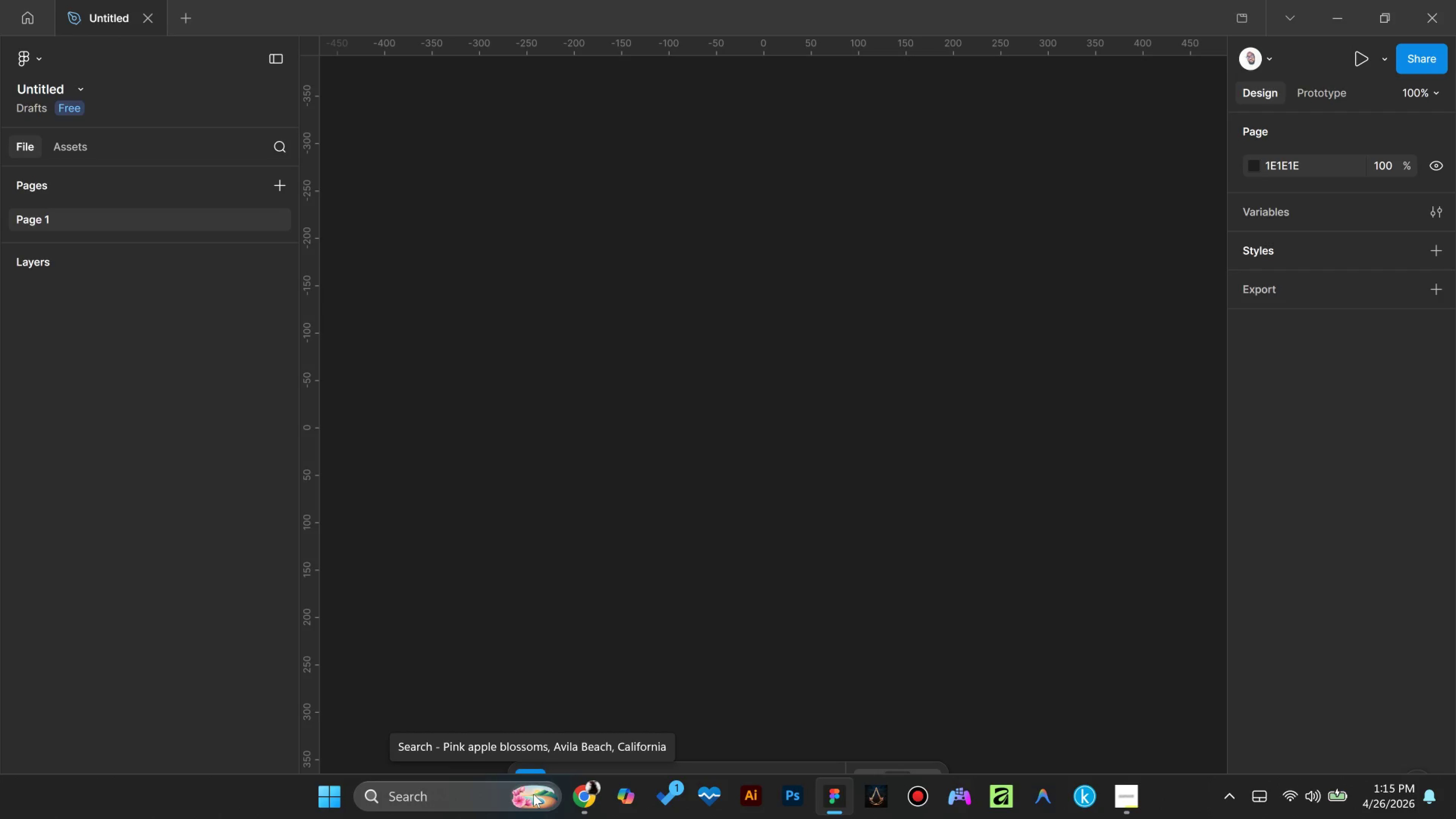 
right_click([103, 31])
 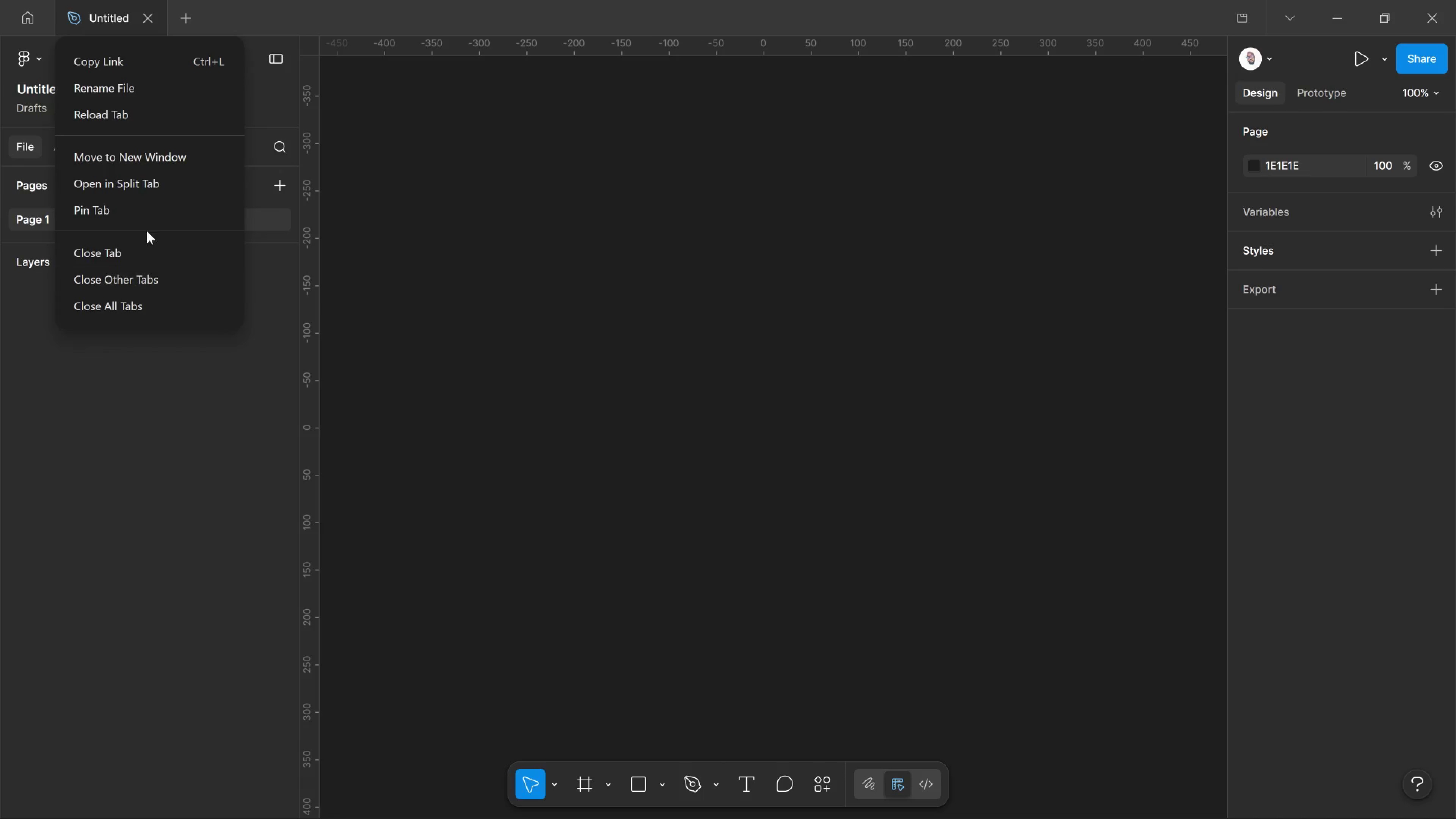 
left_click_drag(start_coordinate=[0, 125], to_coordinate=[2, 127])
 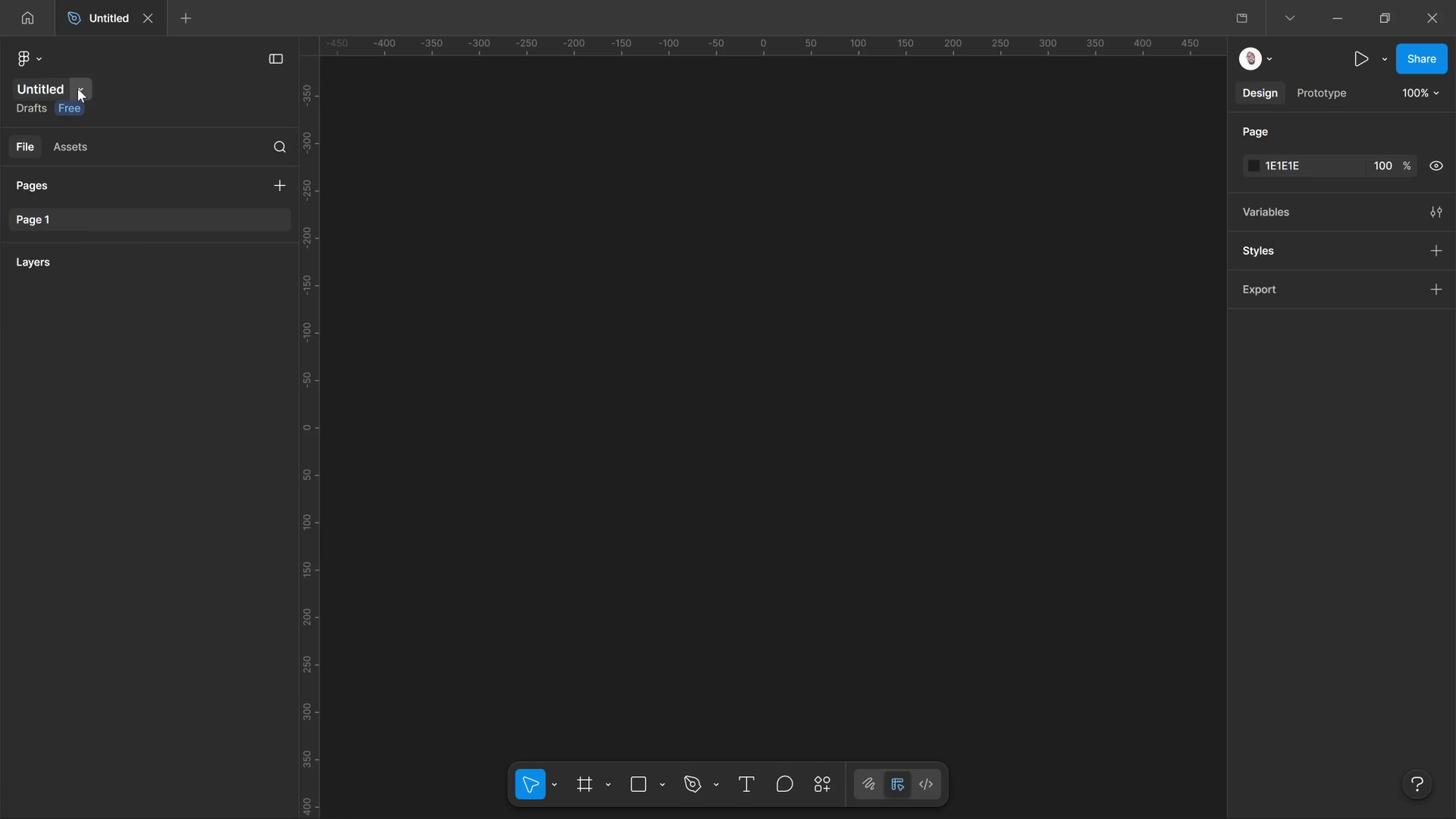 
left_click_drag(start_coordinate=[82, 93], to_coordinate=[78, 89])
 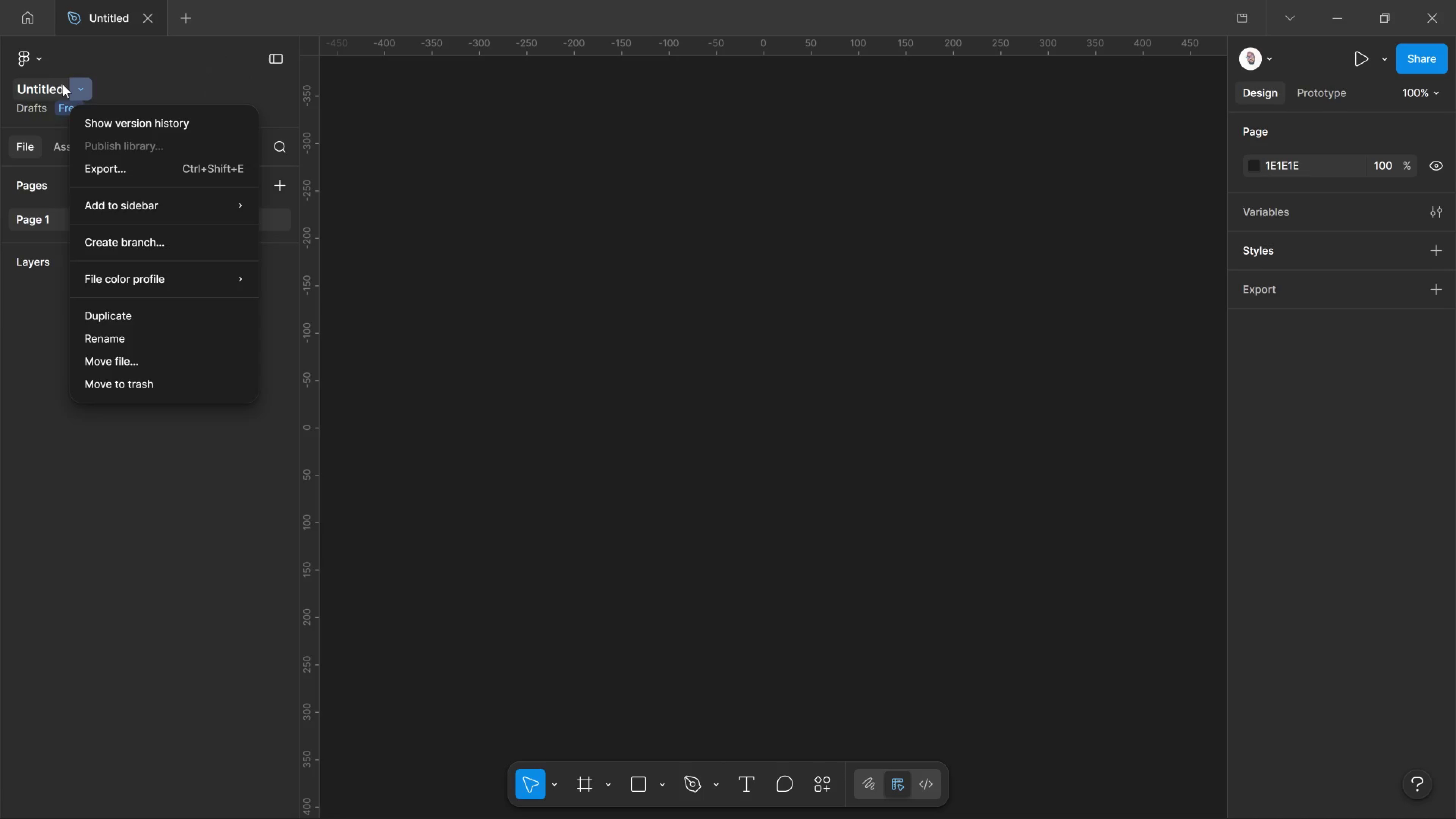 
left_click([59, 82])
 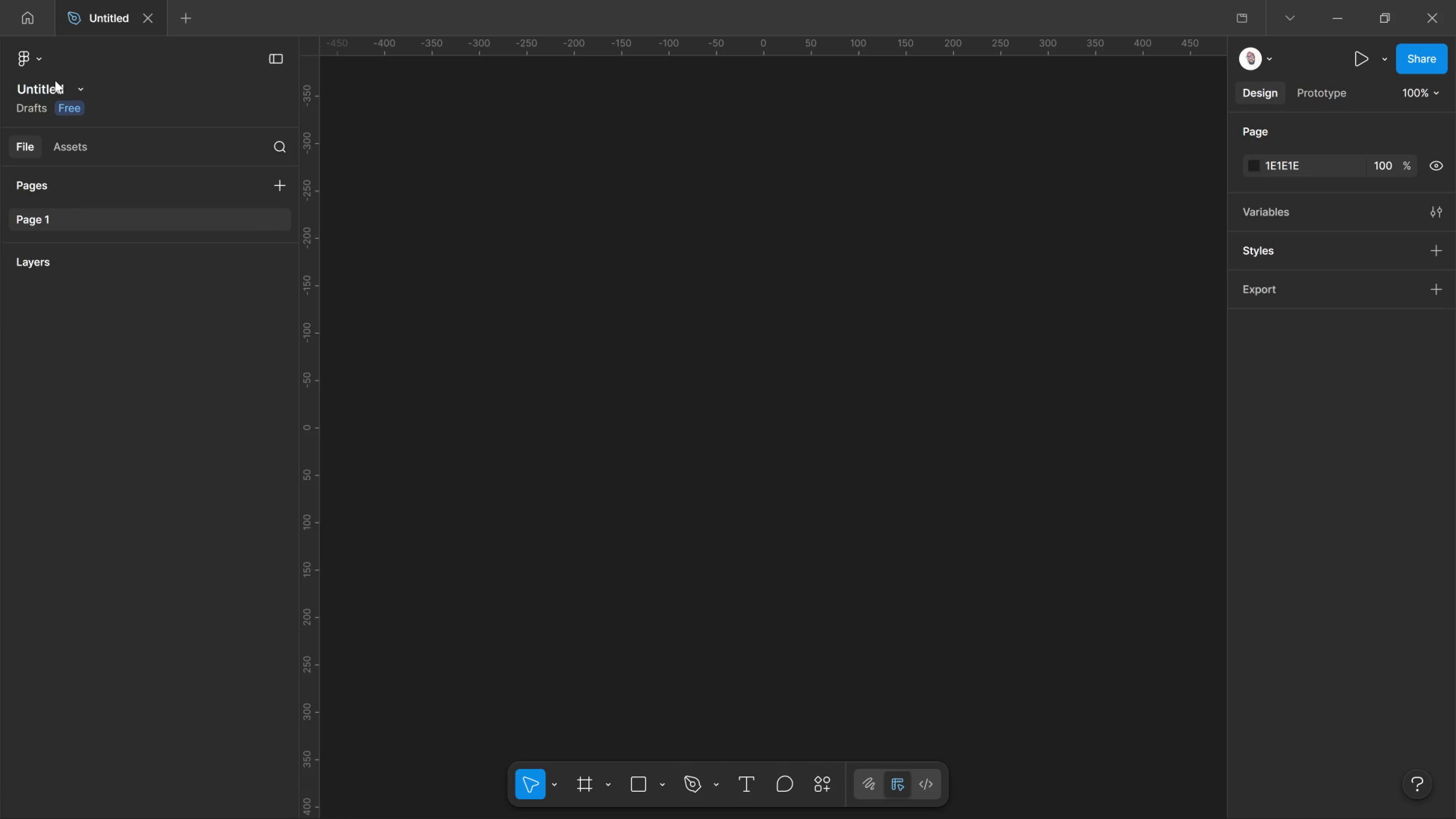 
key(Alt+Tab)
 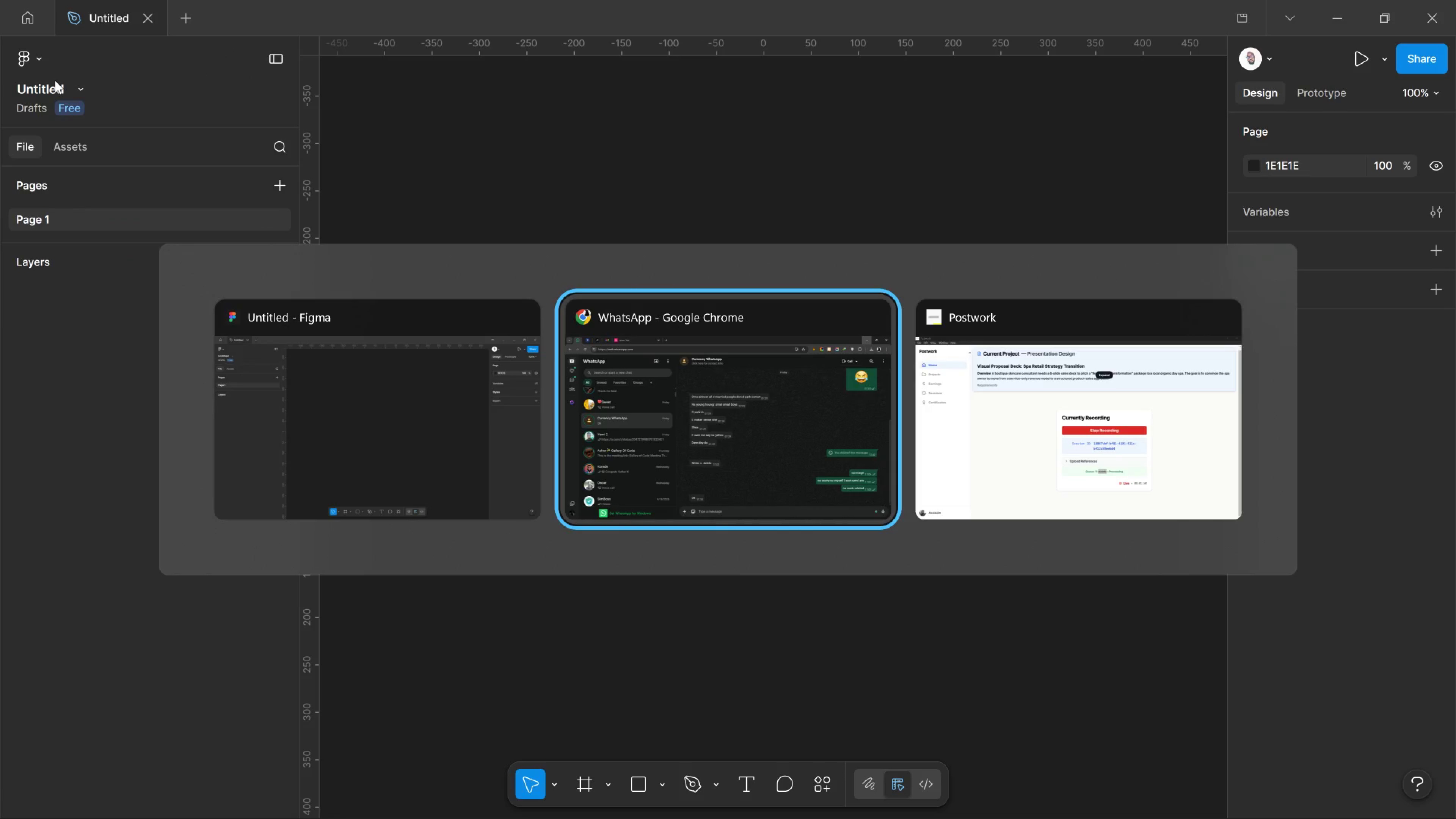 
key(Alt+Tab)